 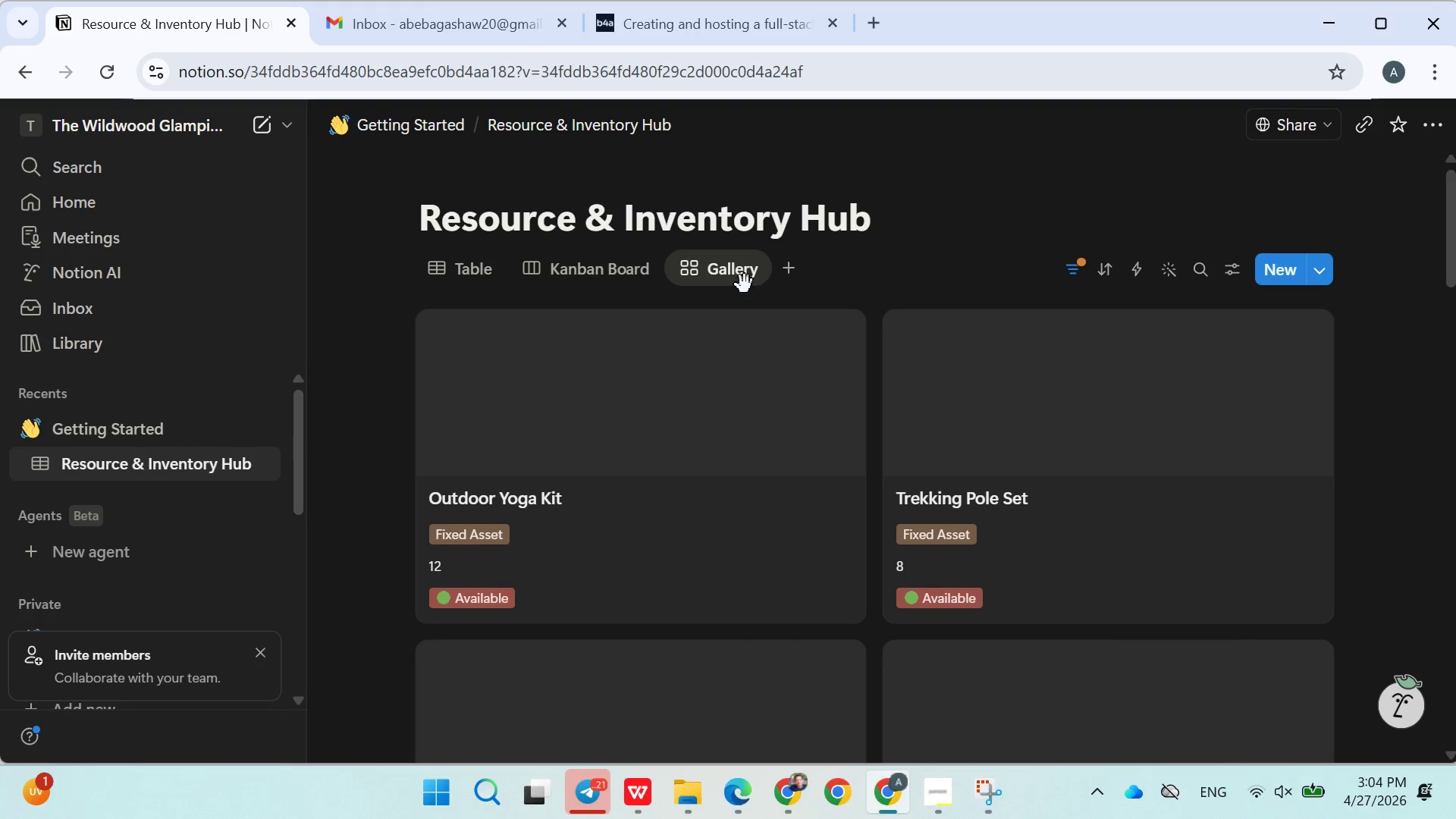 
left_click([713, 268])
 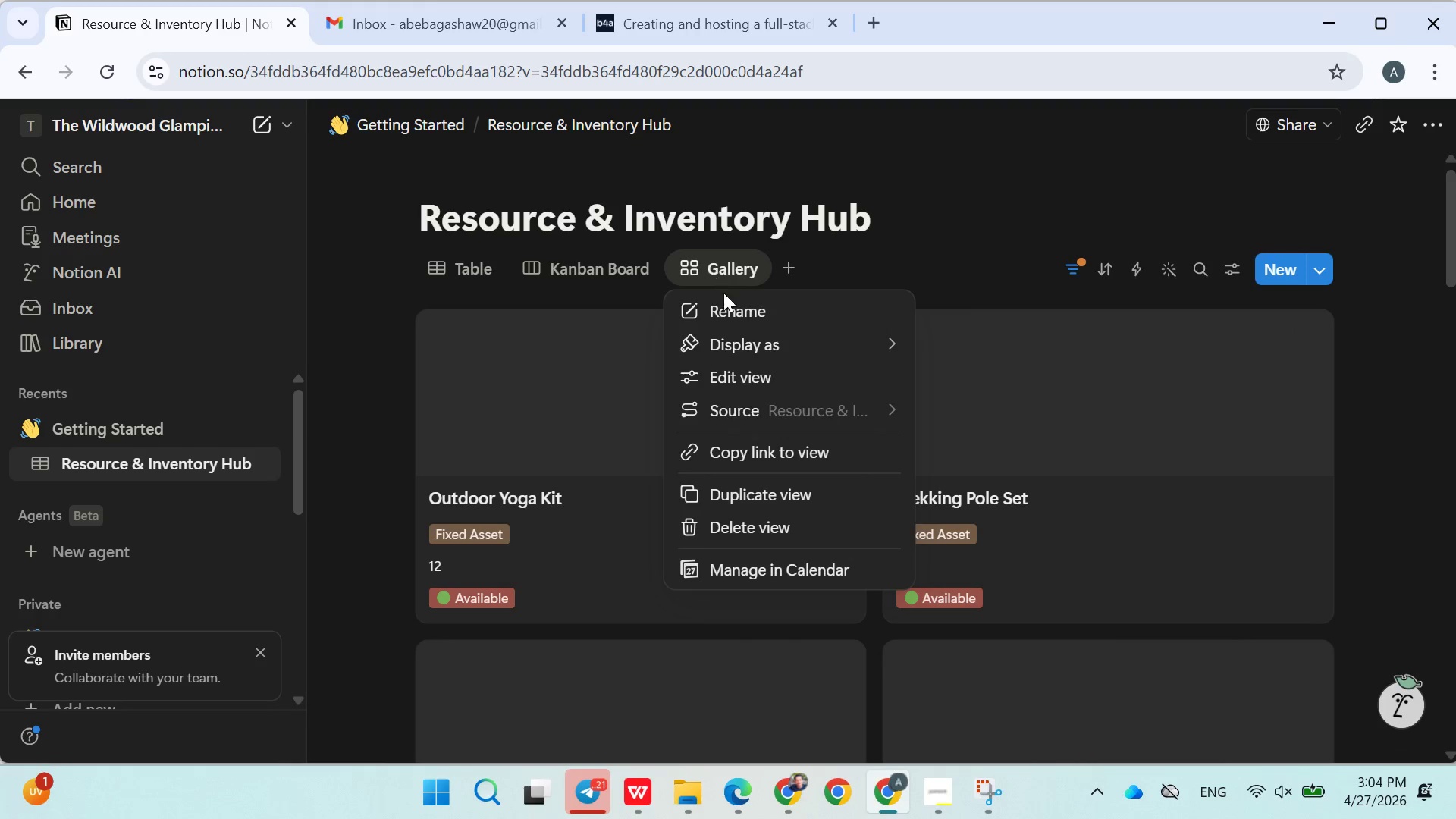 
left_click([723, 296])
 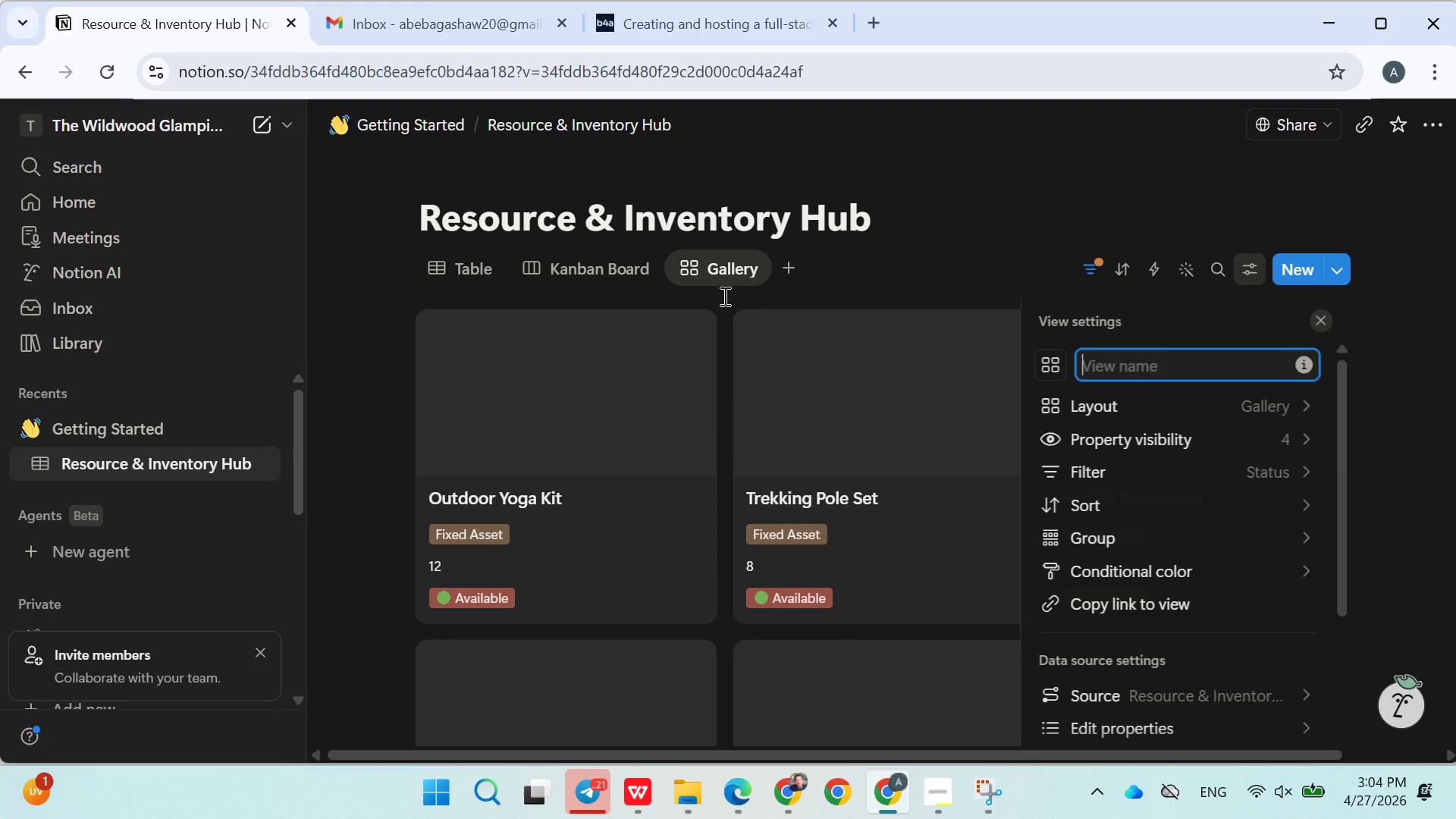 
key(Control+V)
 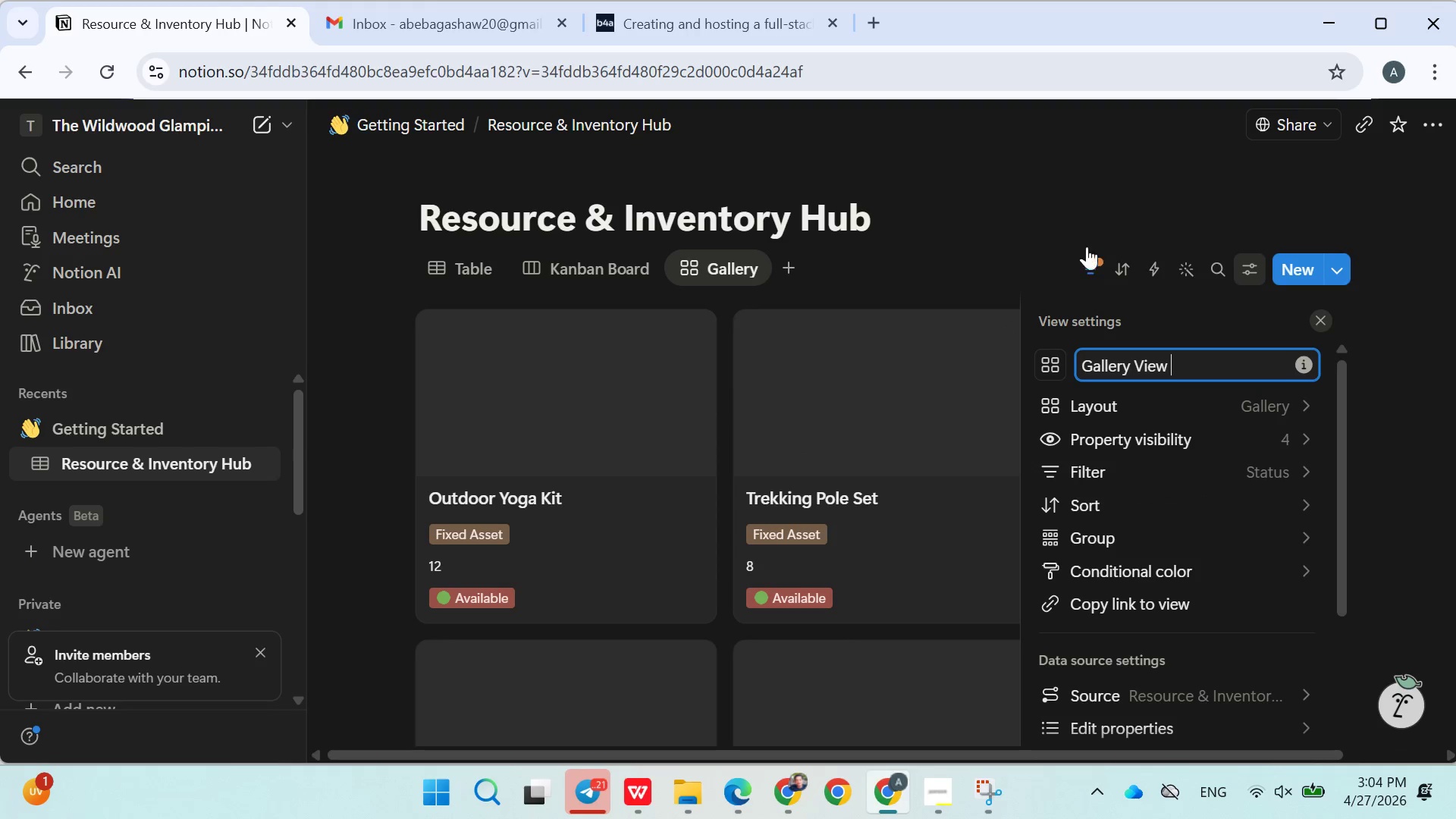 
left_click([1075, 232])
 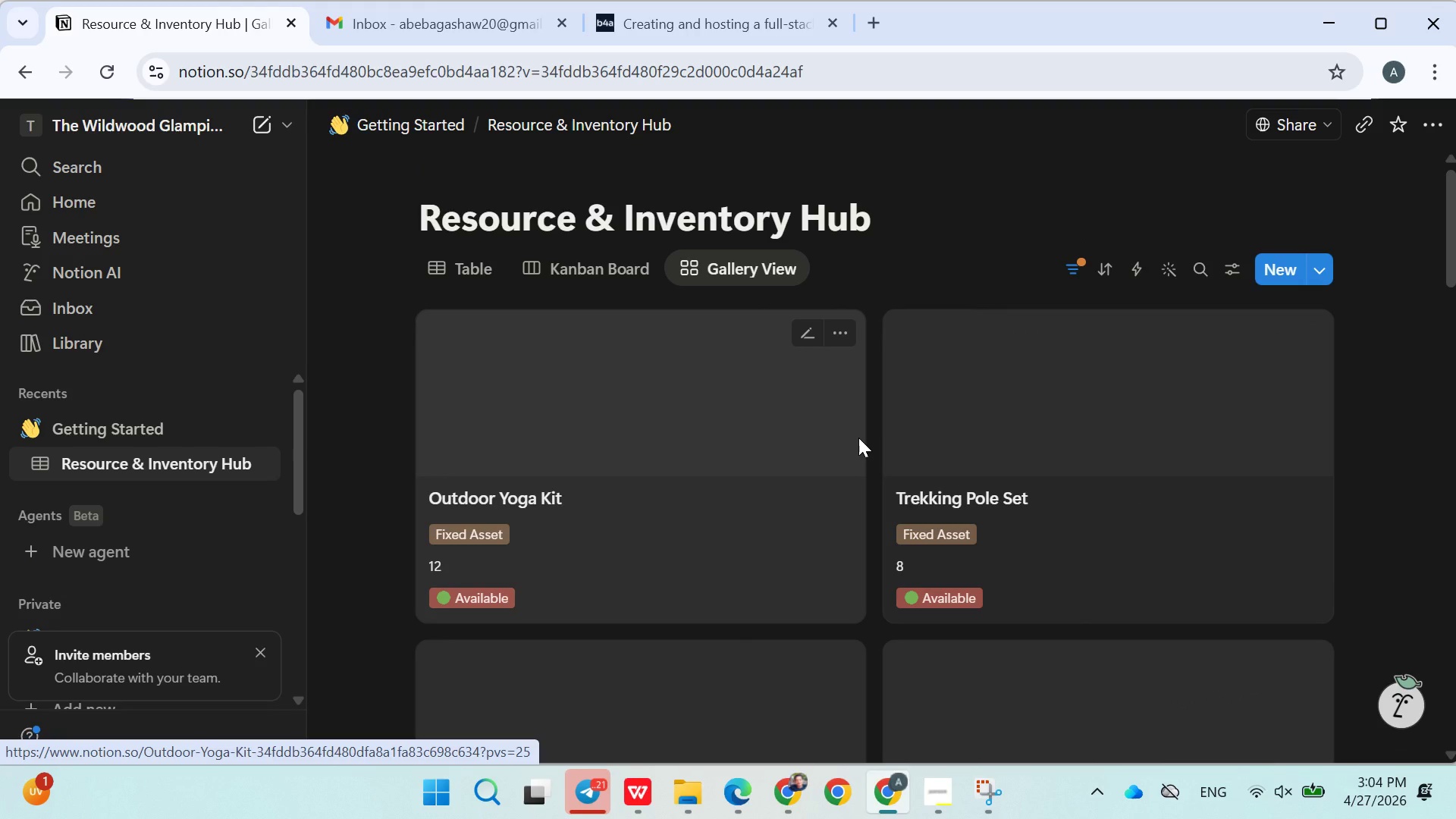 
wait(5.86)
 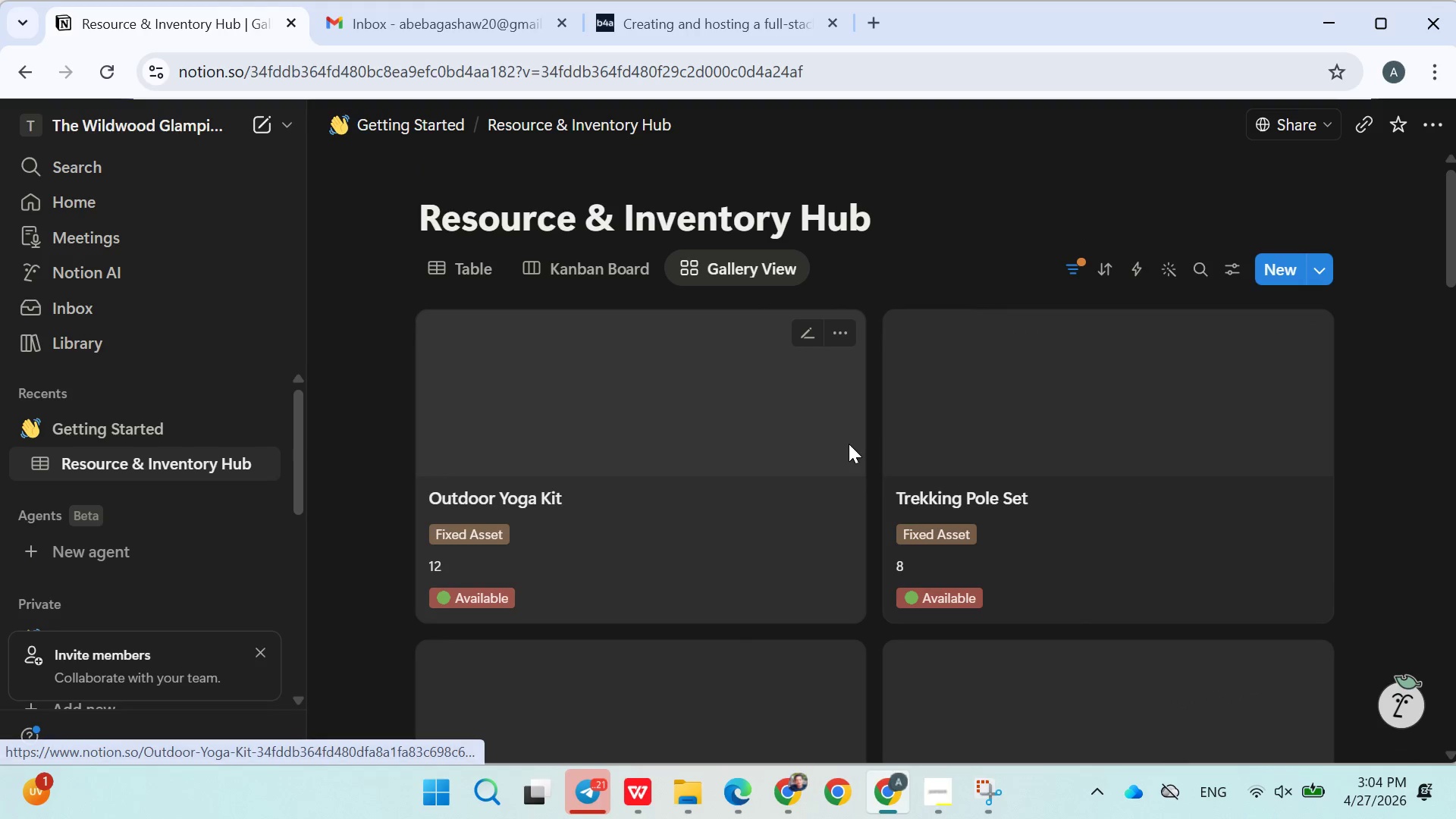 
left_click([925, 234])
 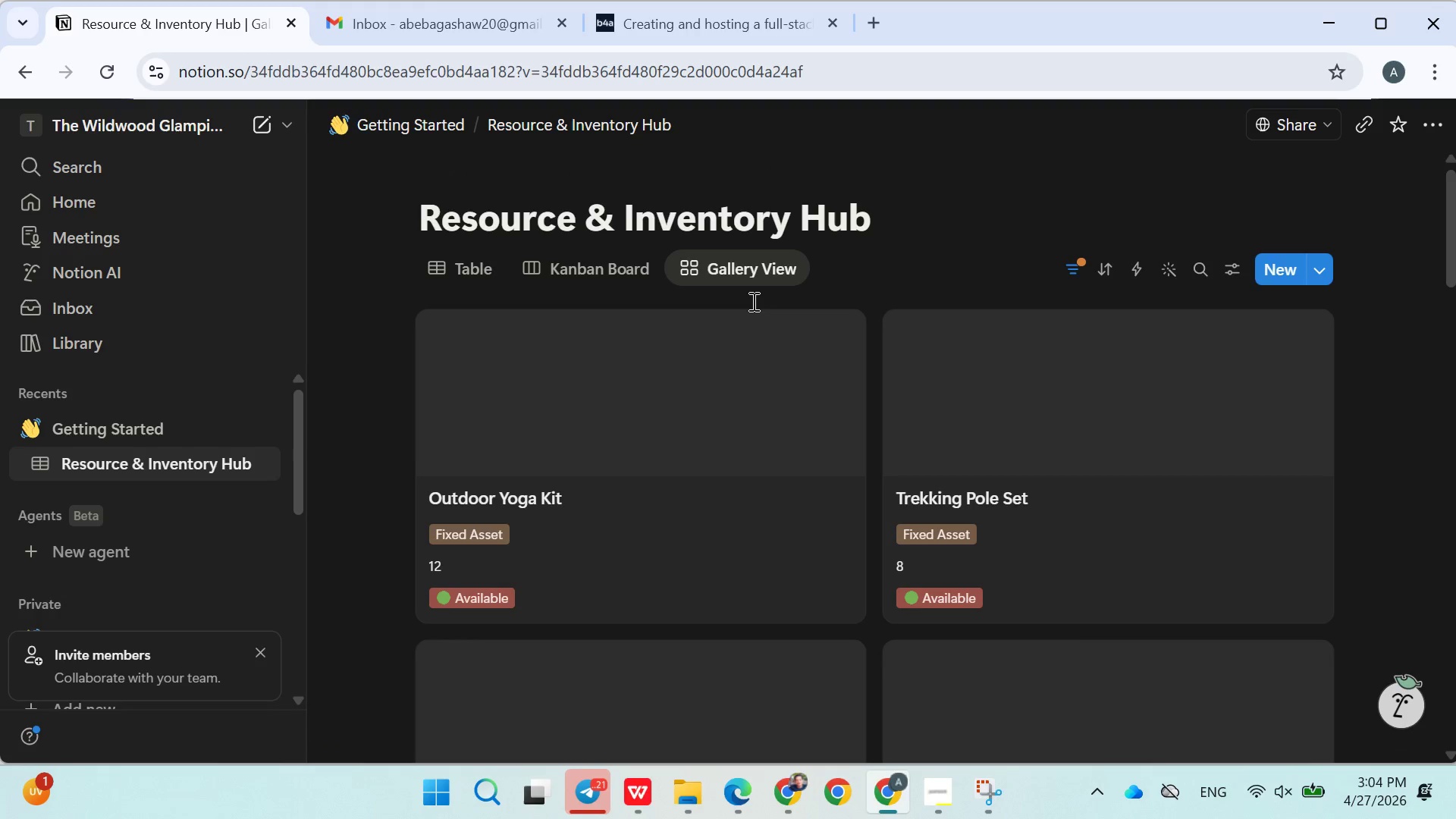 
scroll: coordinate [742, 340], scroll_direction: down, amount: 4.0
 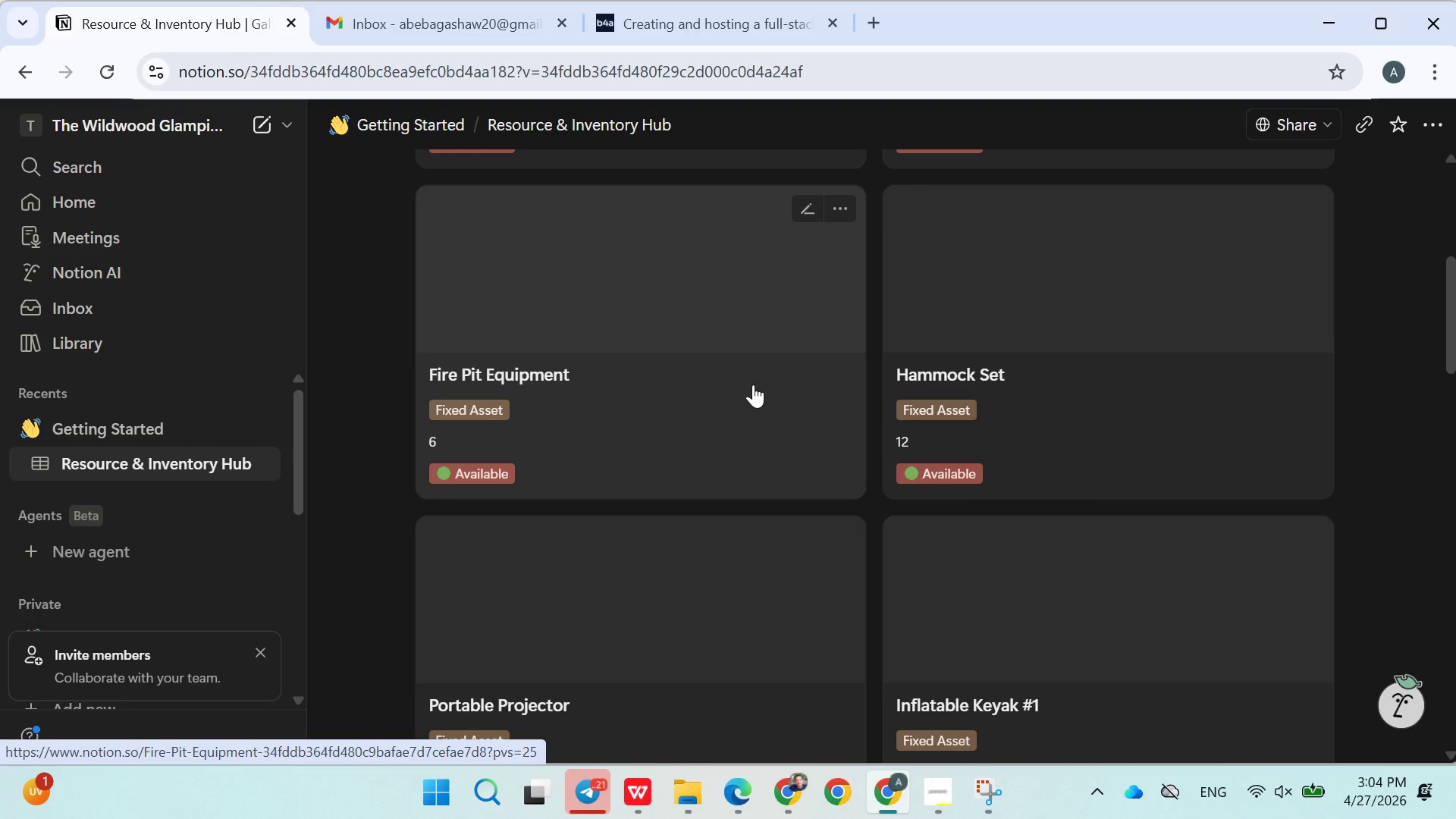 
wait(11.19)
 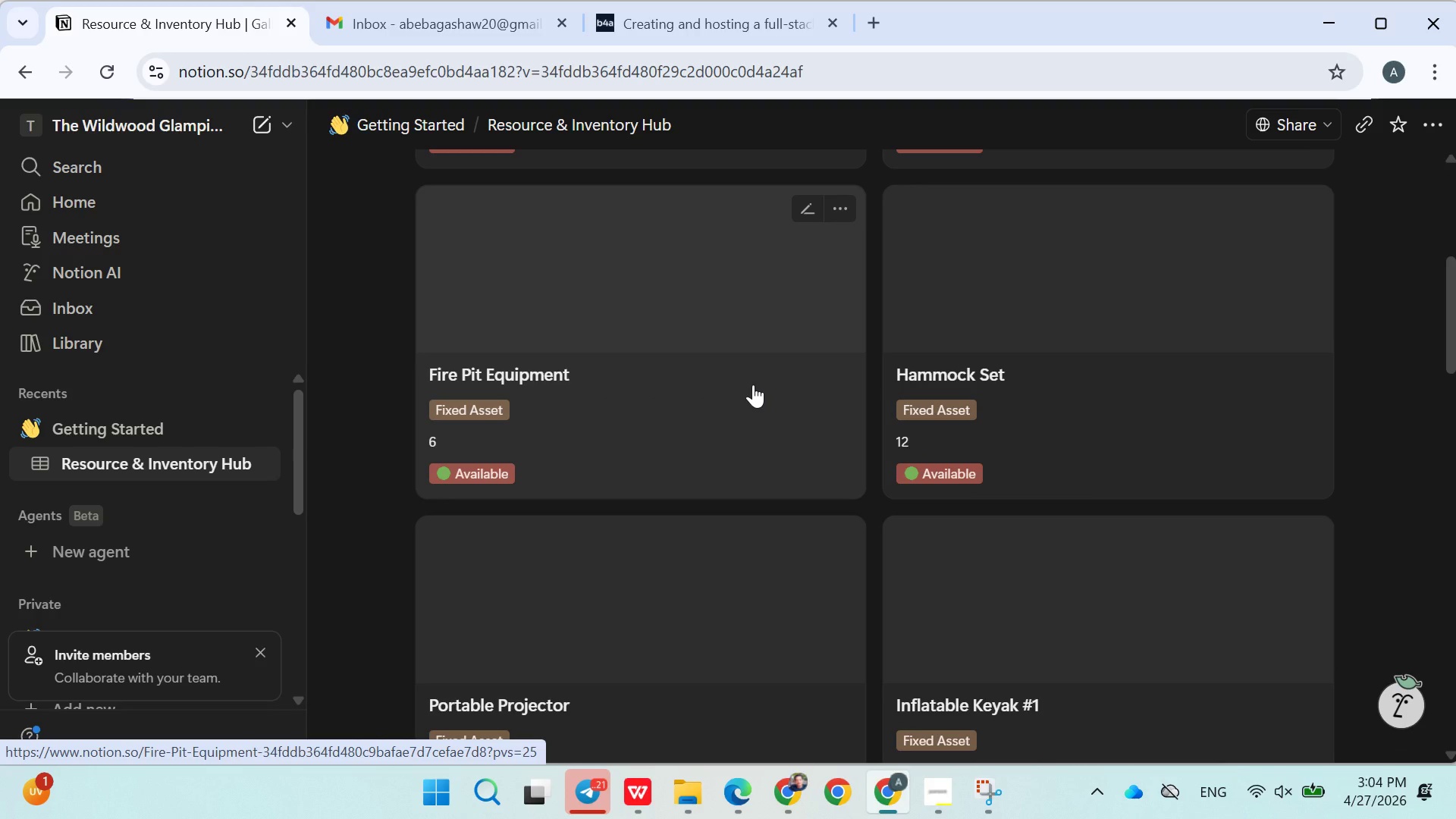 
scroll: coordinate [845, 509], scroll_direction: down, amount: 6.0
 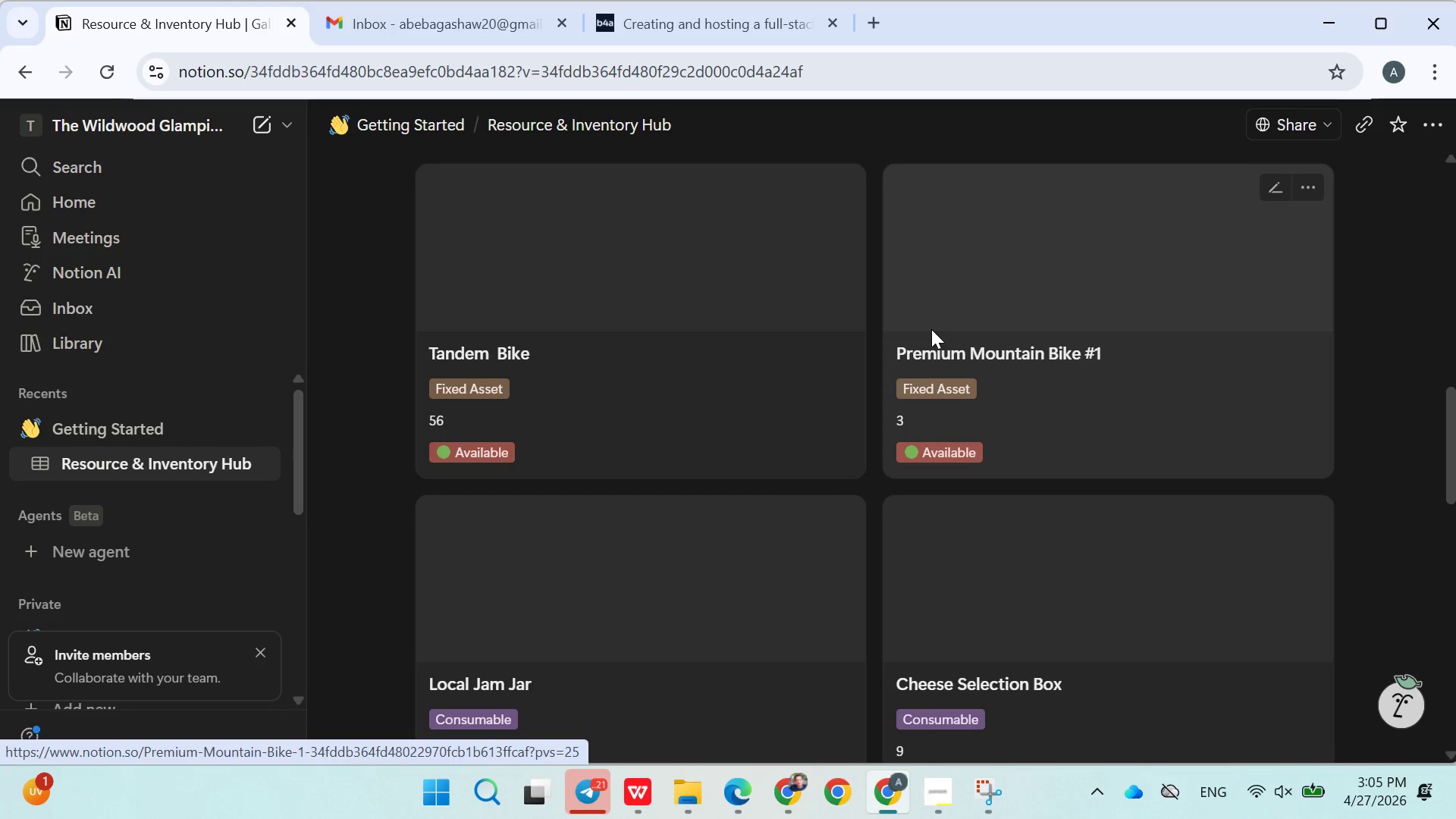 
wait(6.87)
 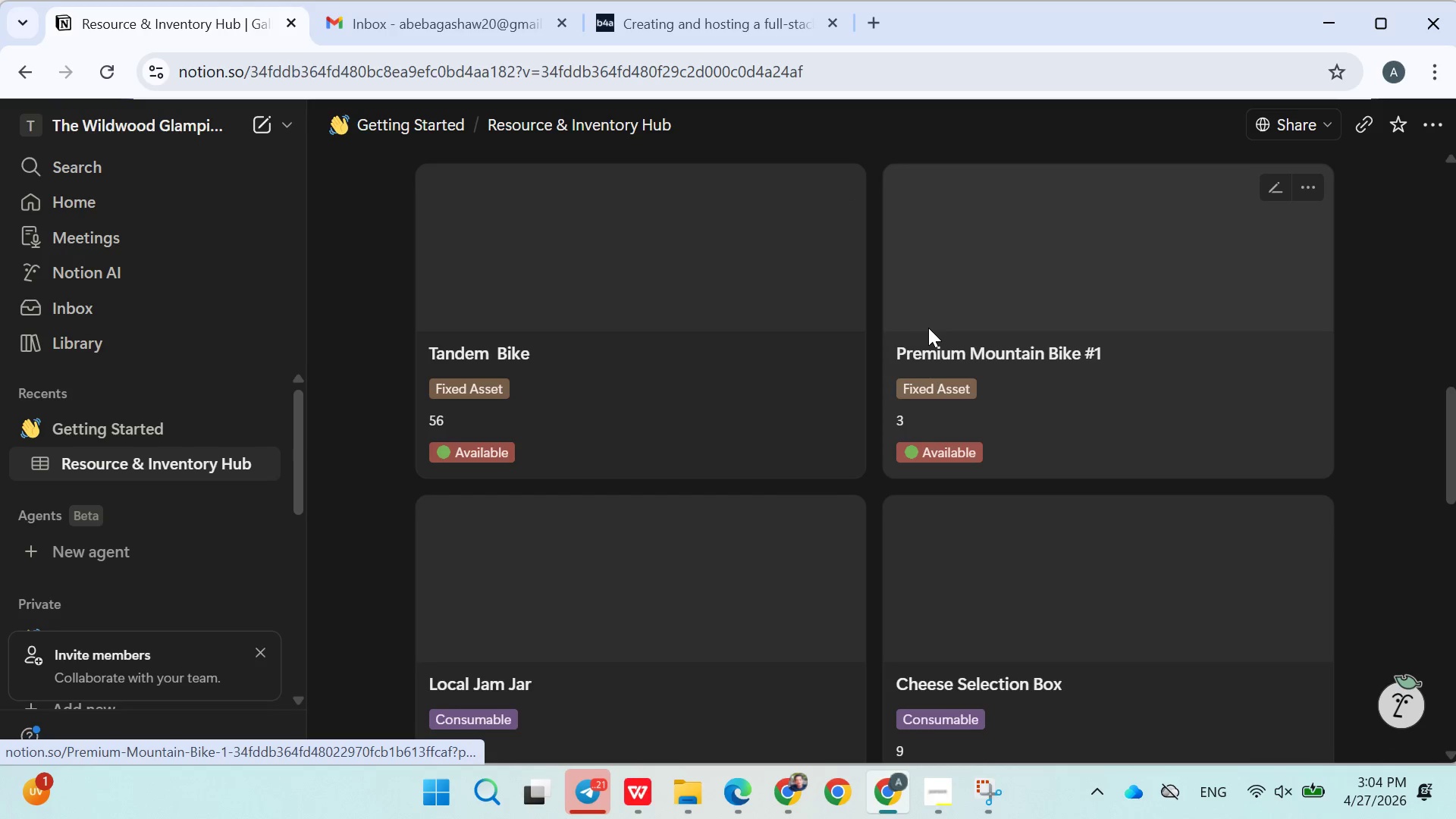 
scroll: coordinate [927, 334], scroll_direction: down, amount: 5.0
 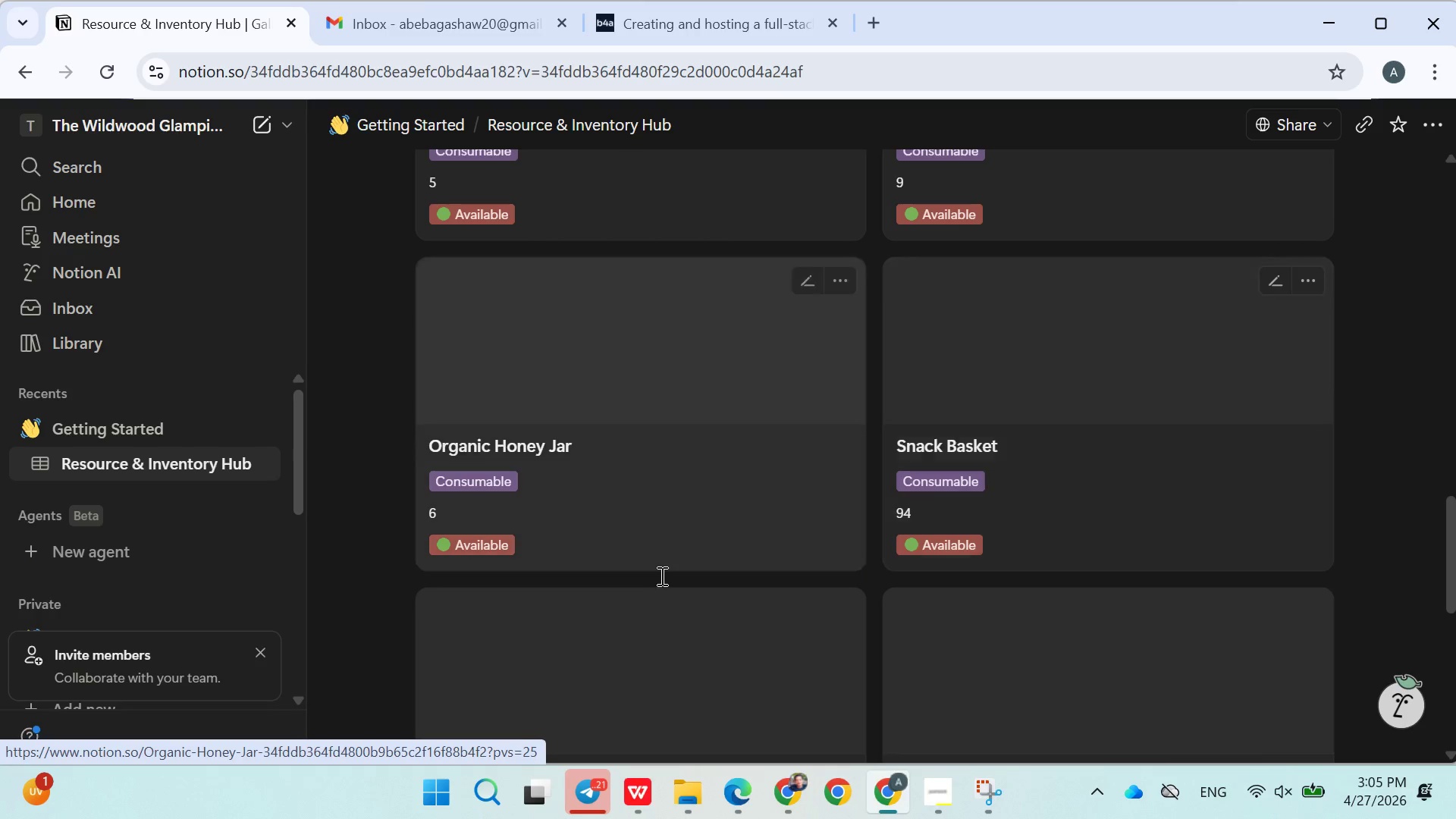 
scroll: coordinate [520, 331], scroll_direction: up, amount: 19.0
 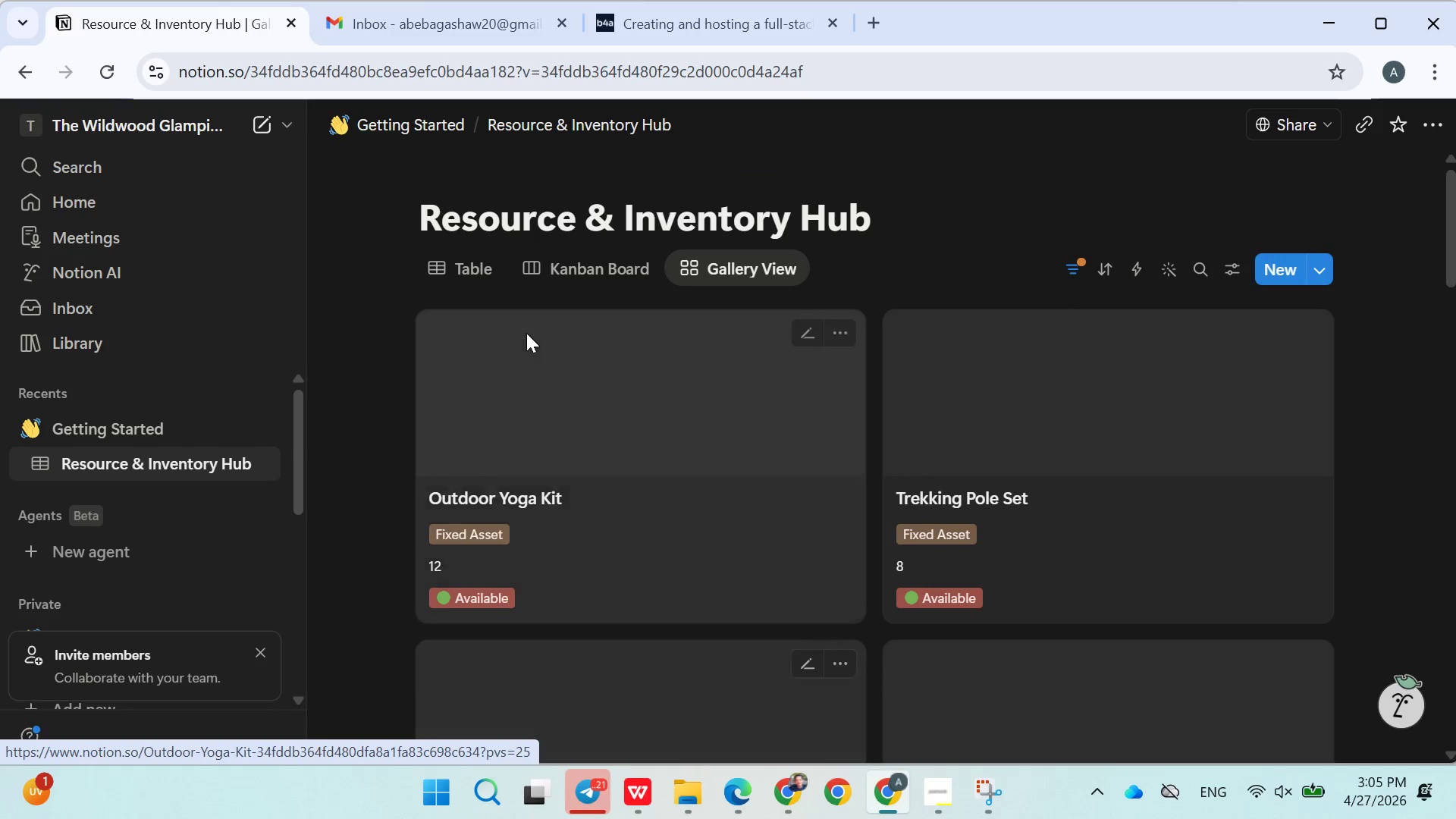 
left_click([577, 271])
 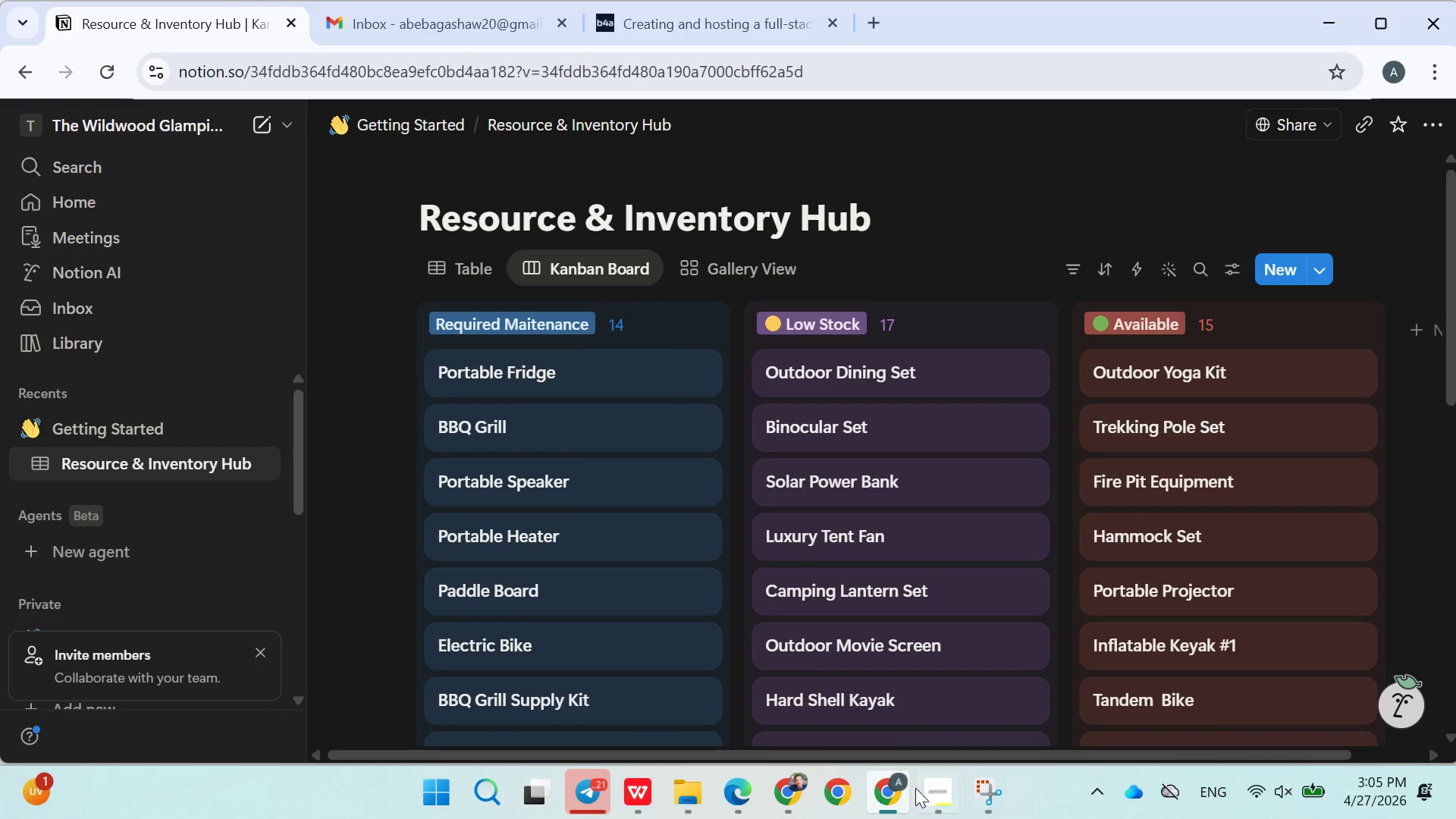 
scroll: coordinate [526, 333], scroll_direction: up, amount: 2.0
 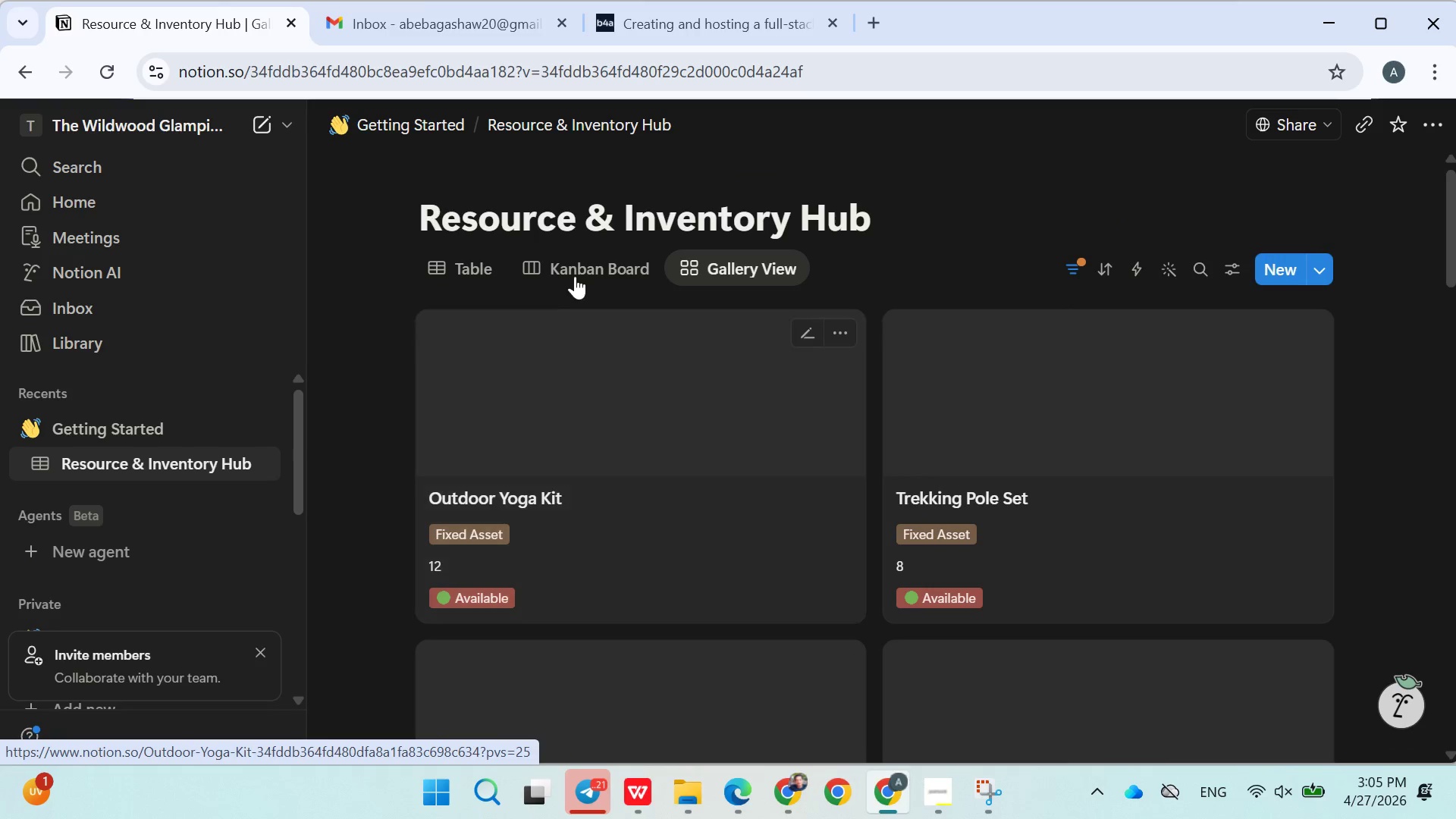 
left_click([939, 789])